 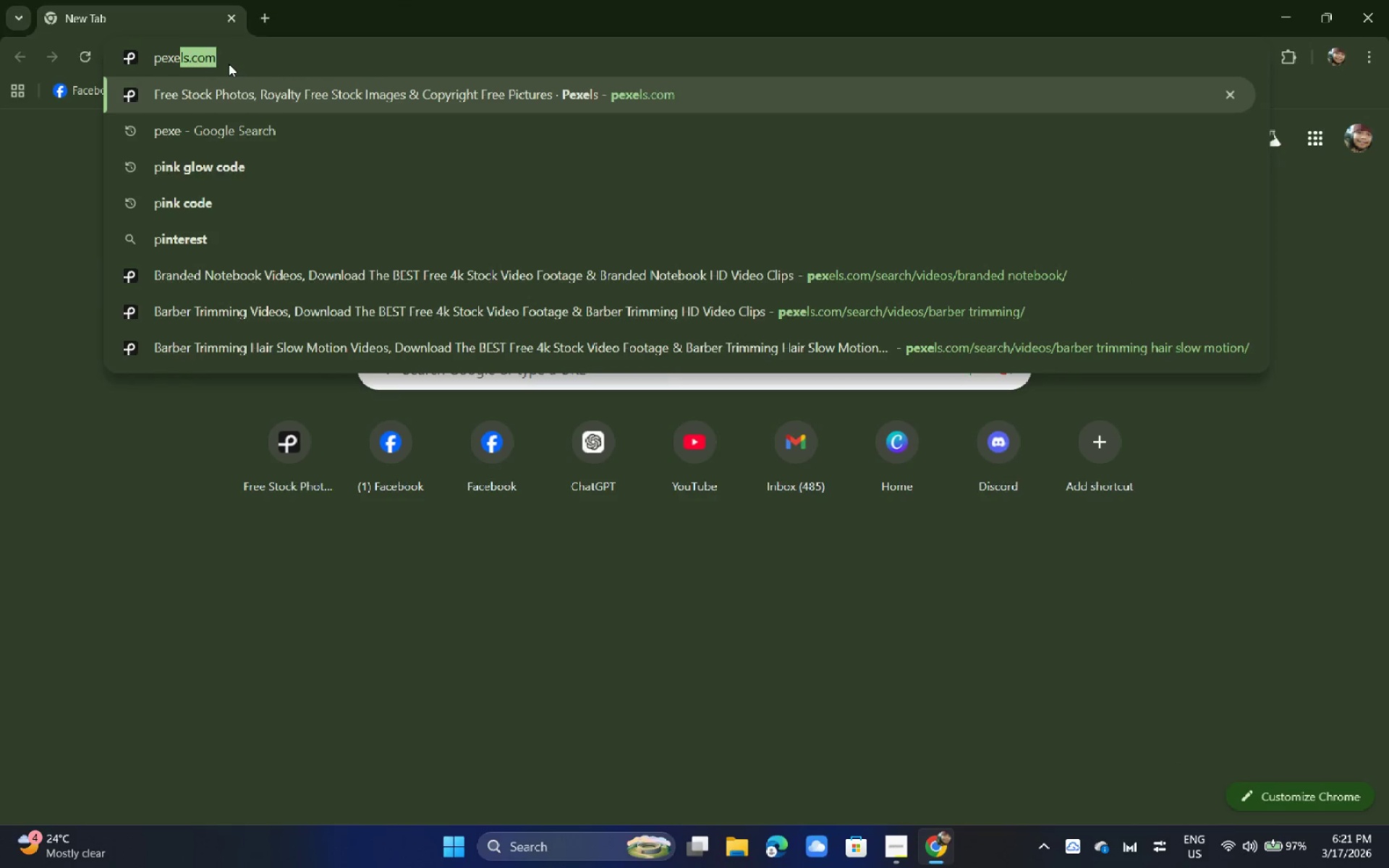 
key(Quote)
 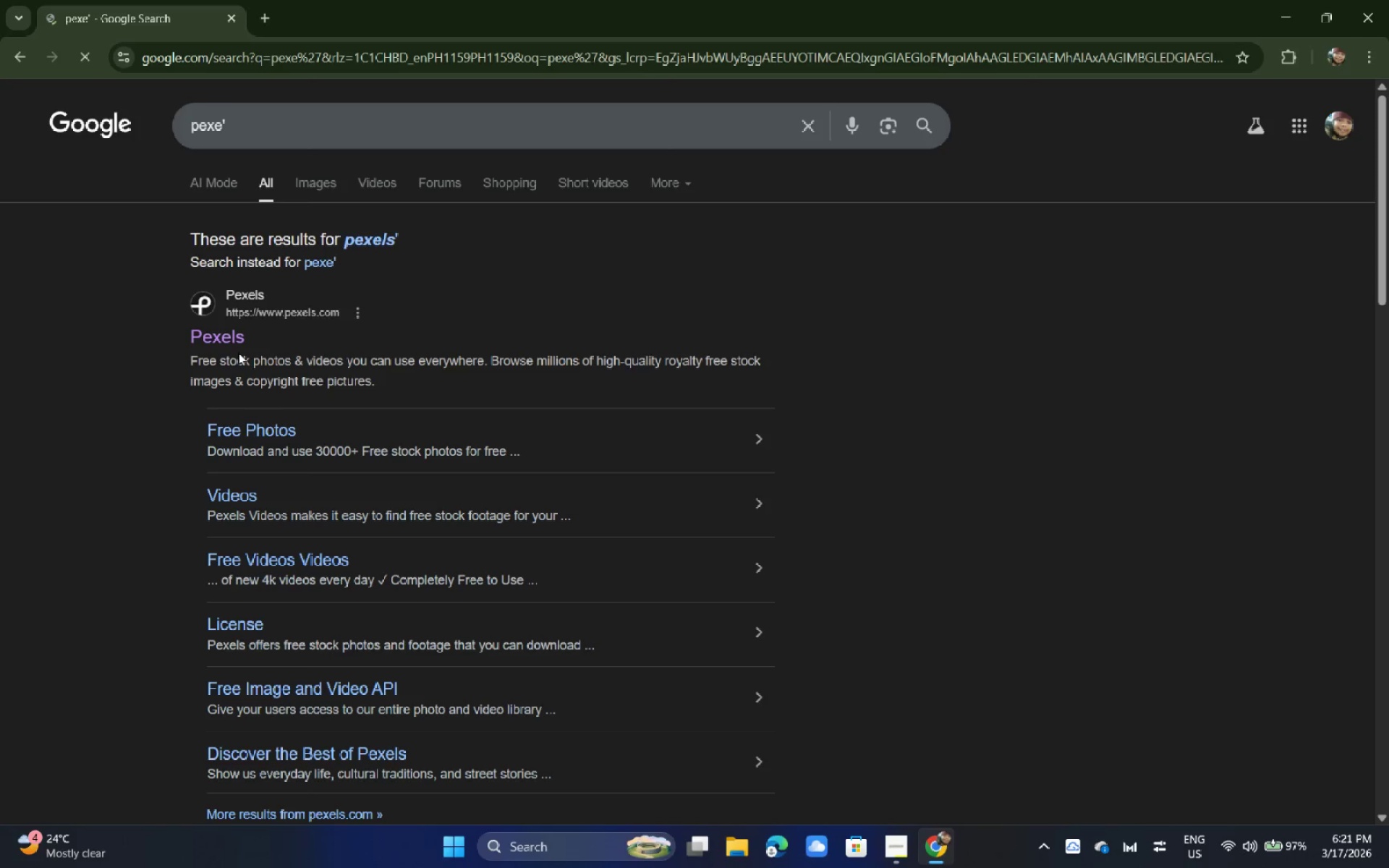 
key(Enter)
 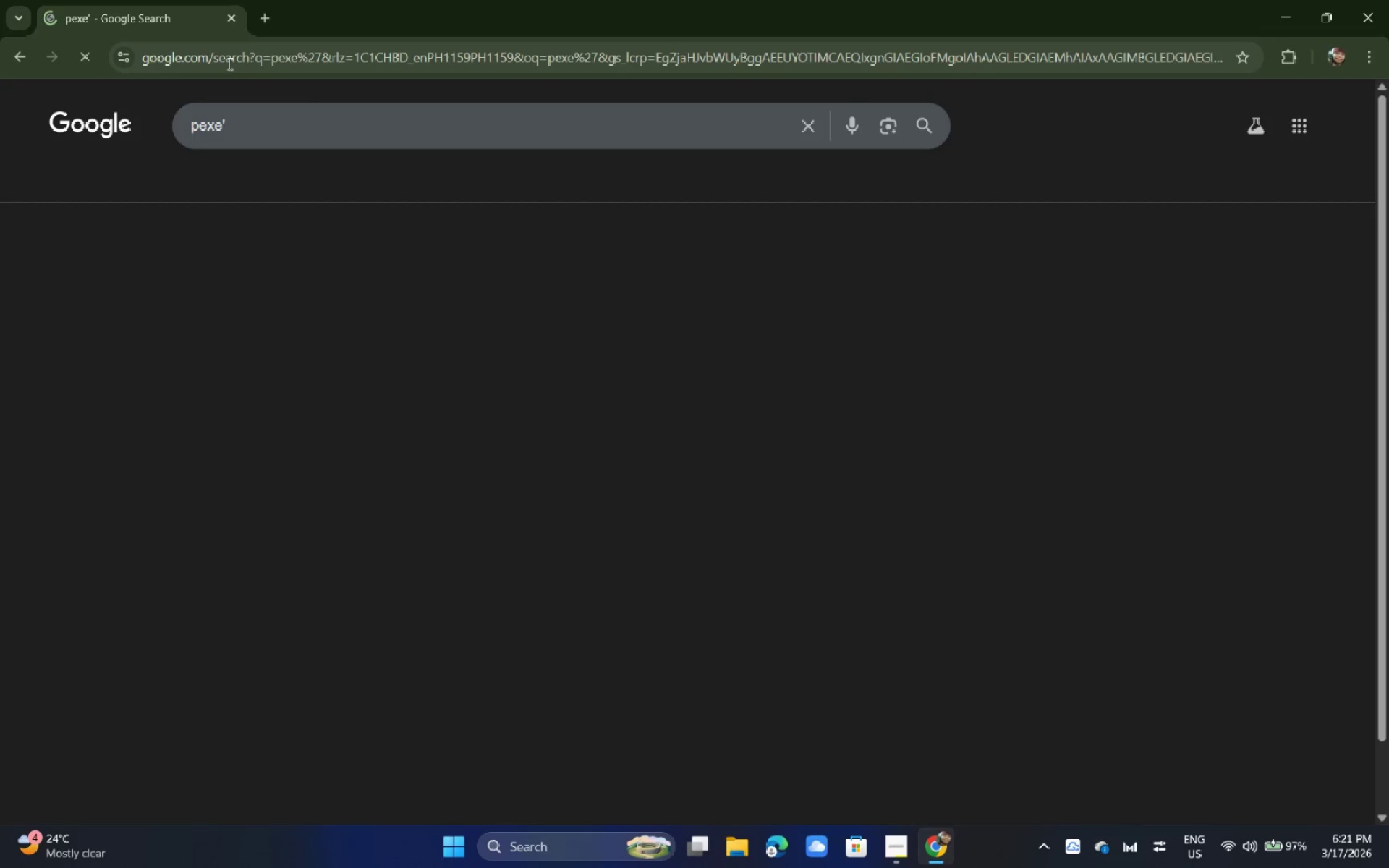 
left_click([230, 335])
 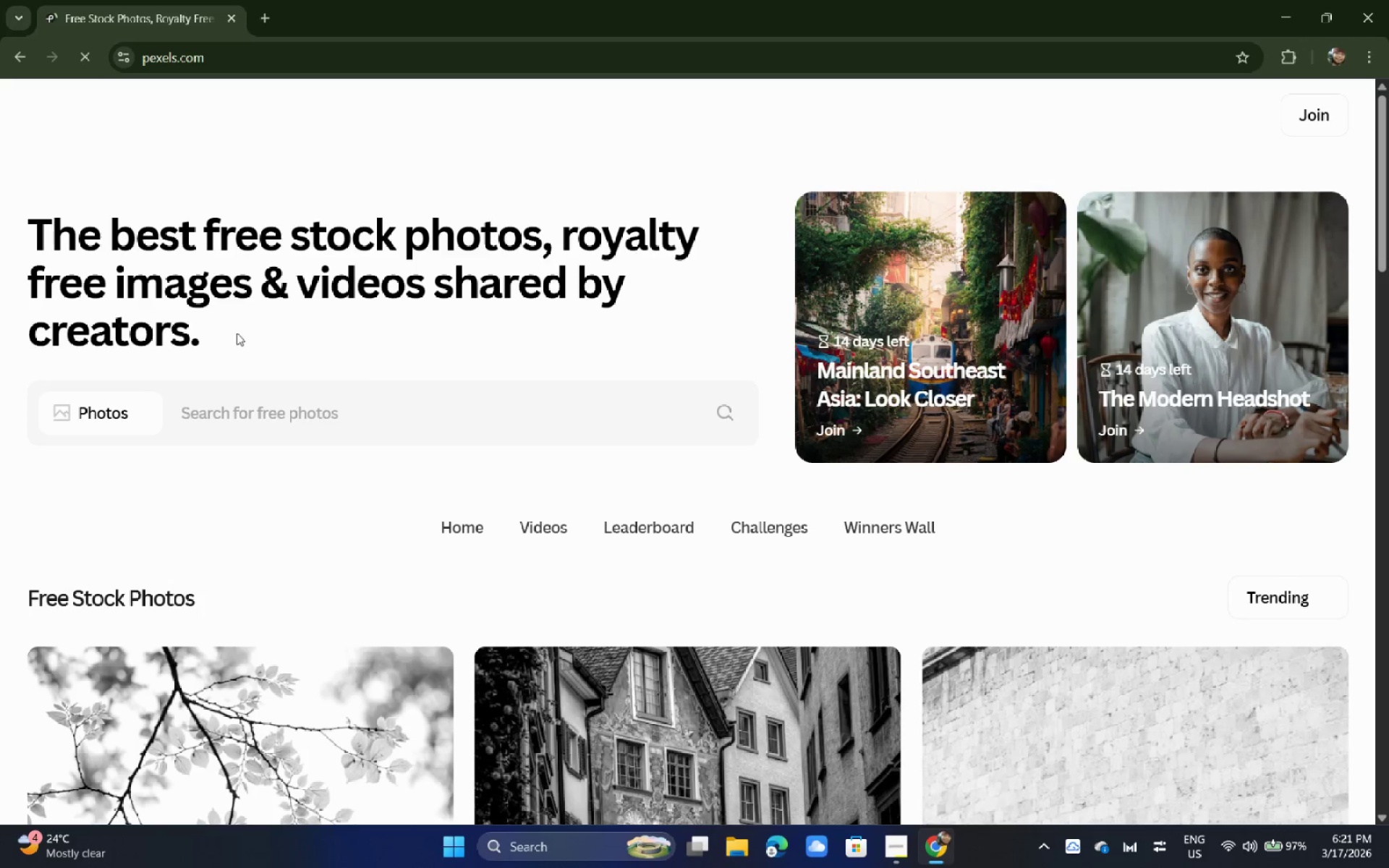 
wait(8.59)
 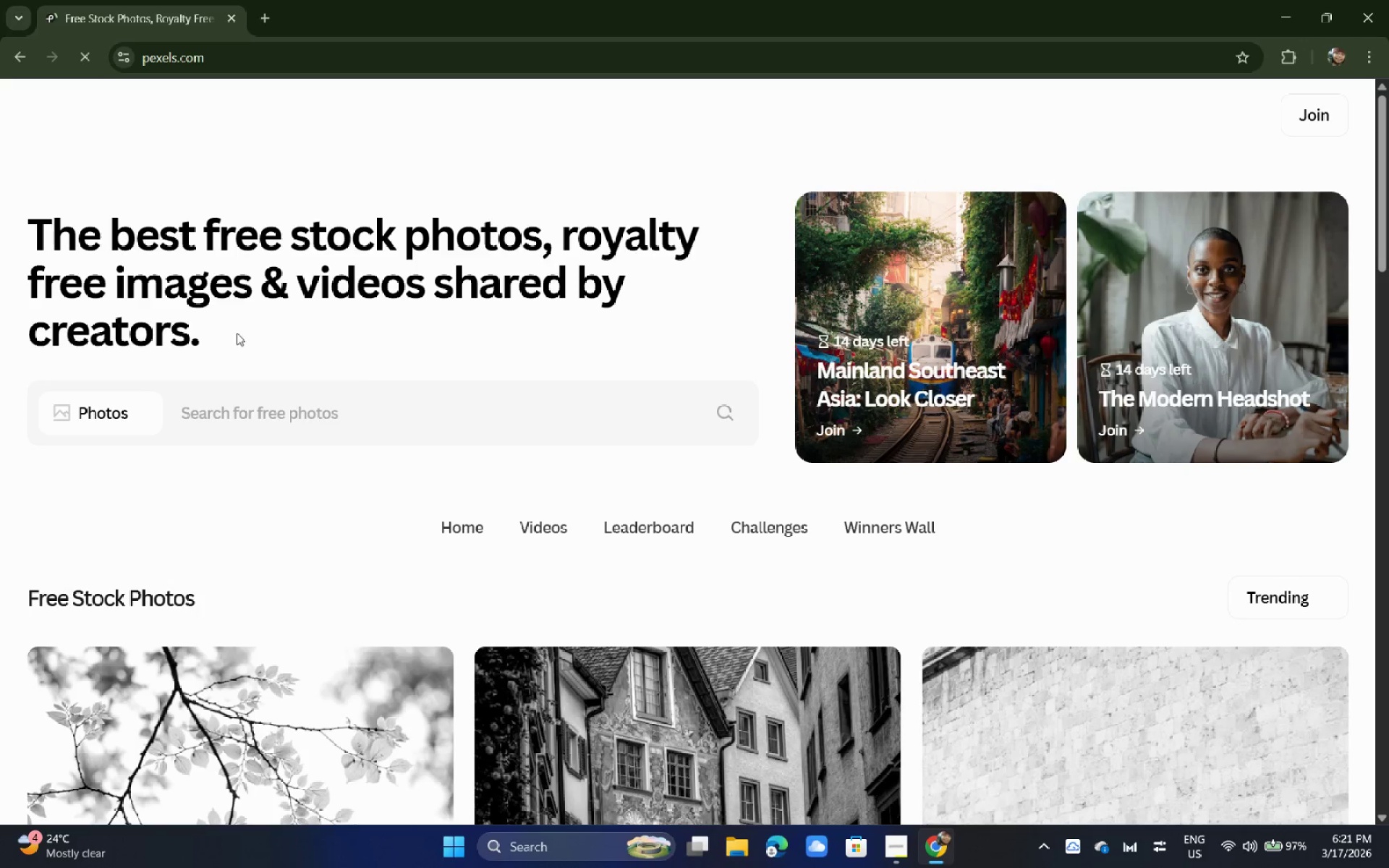 
scroll: coordinate [294, 331], scroll_direction: down, amount: 1.0
 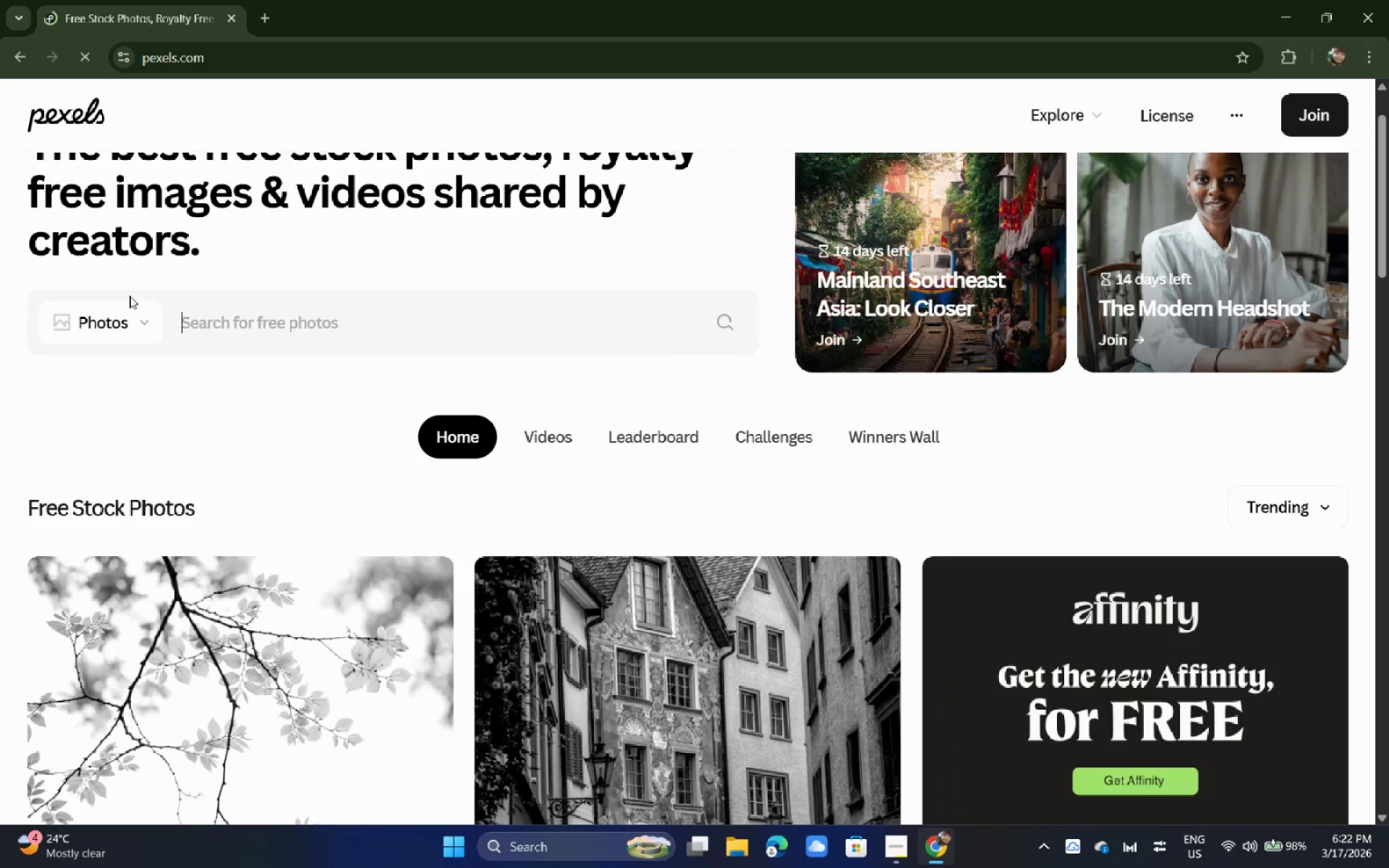 
left_click([129, 312])
 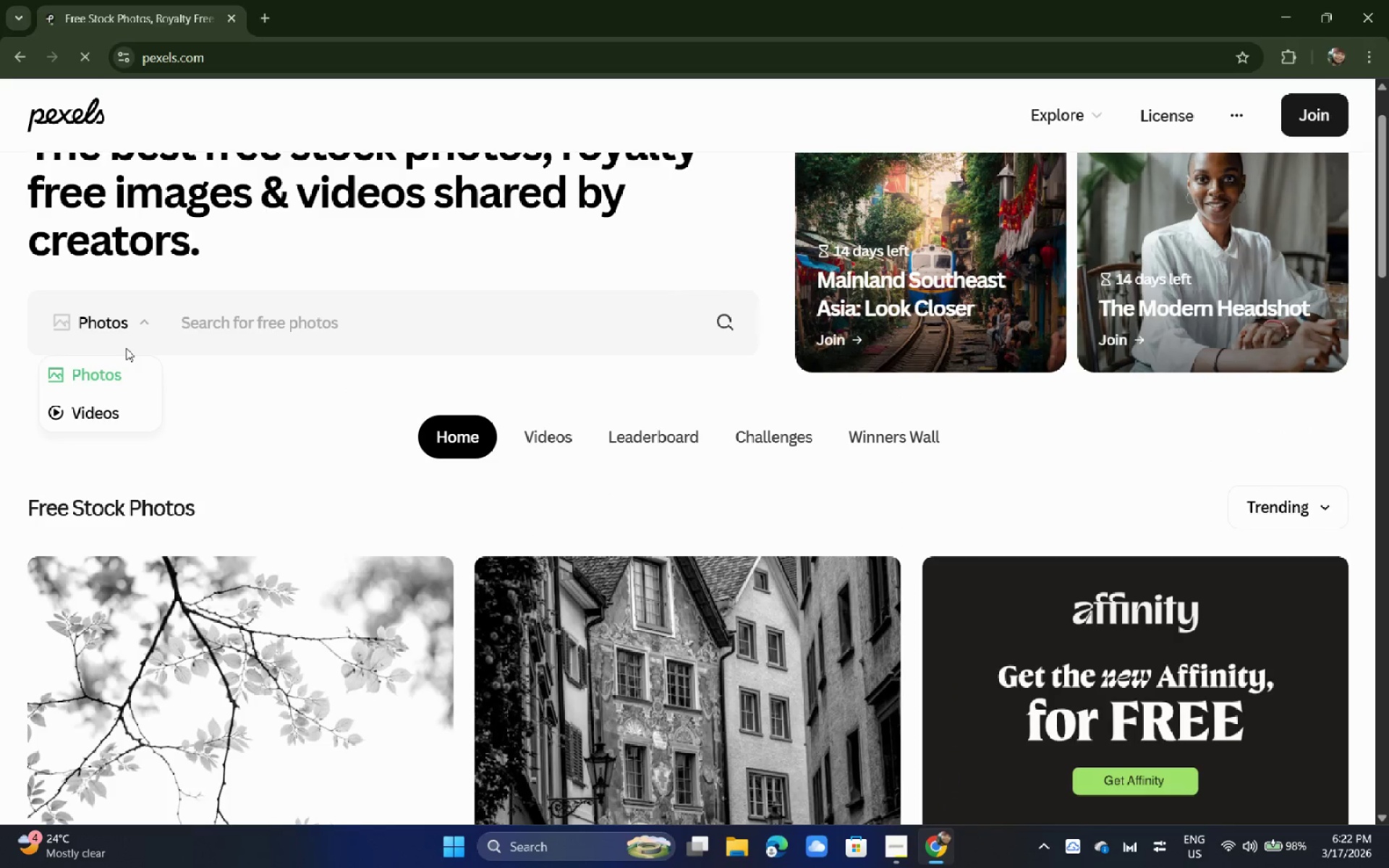 
left_click([122, 399])
 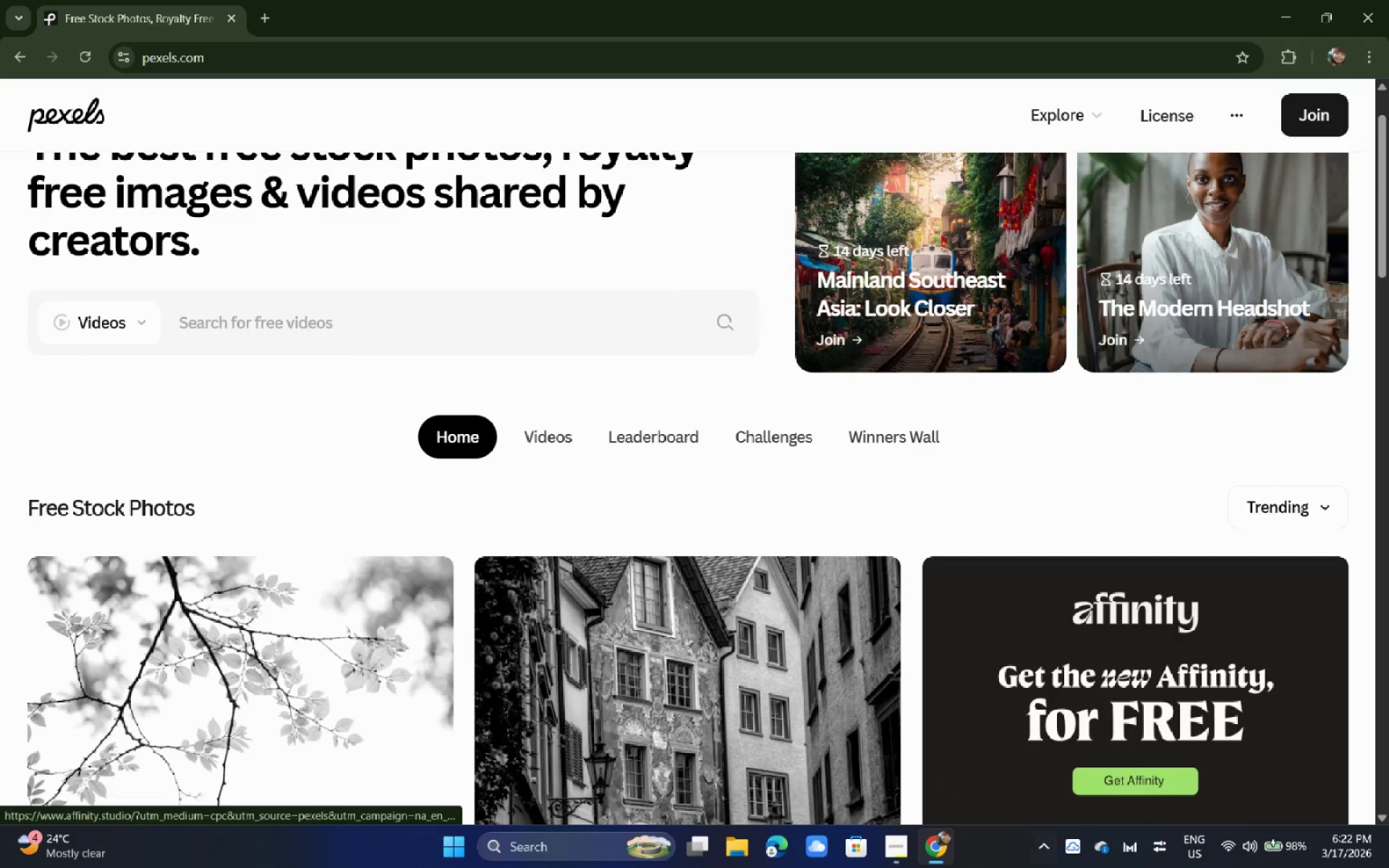 
left_click([894, 853])